 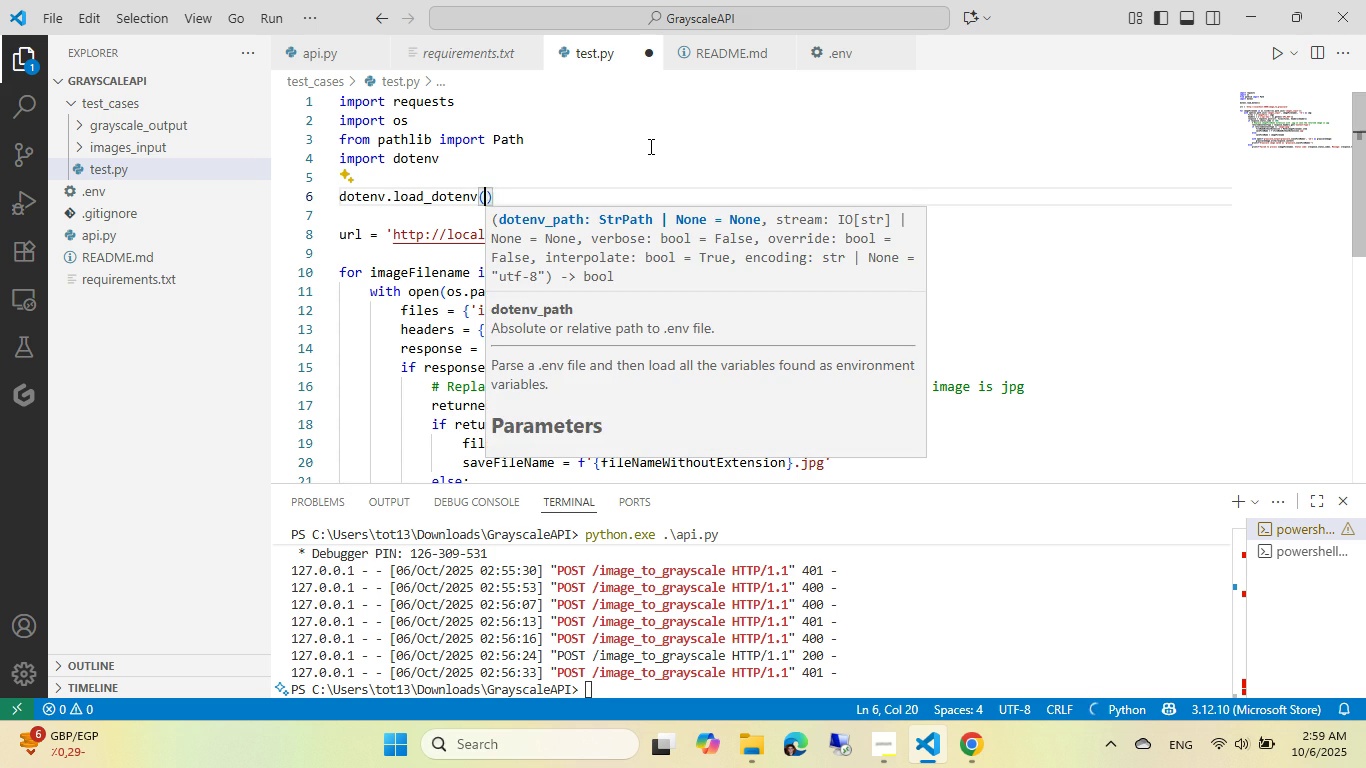 
key(Quote)
 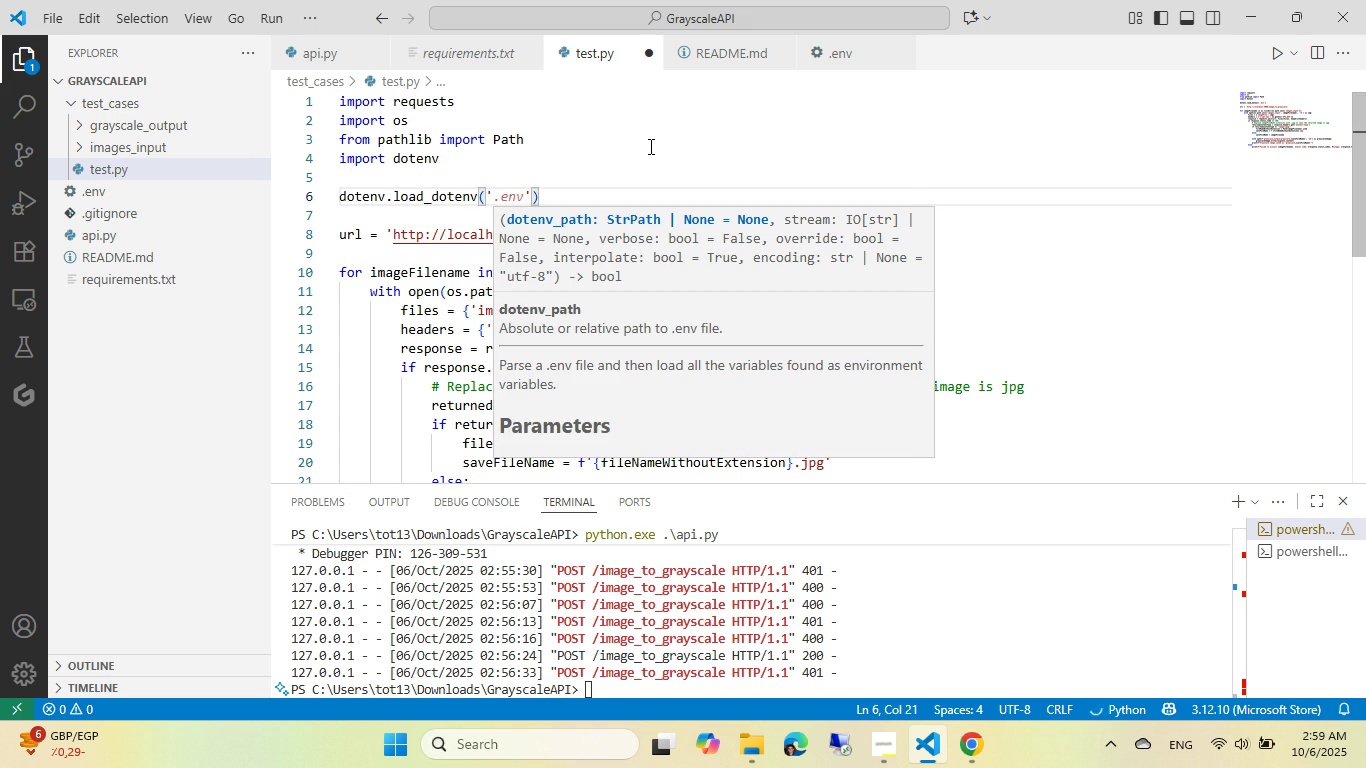 
key(Period)
 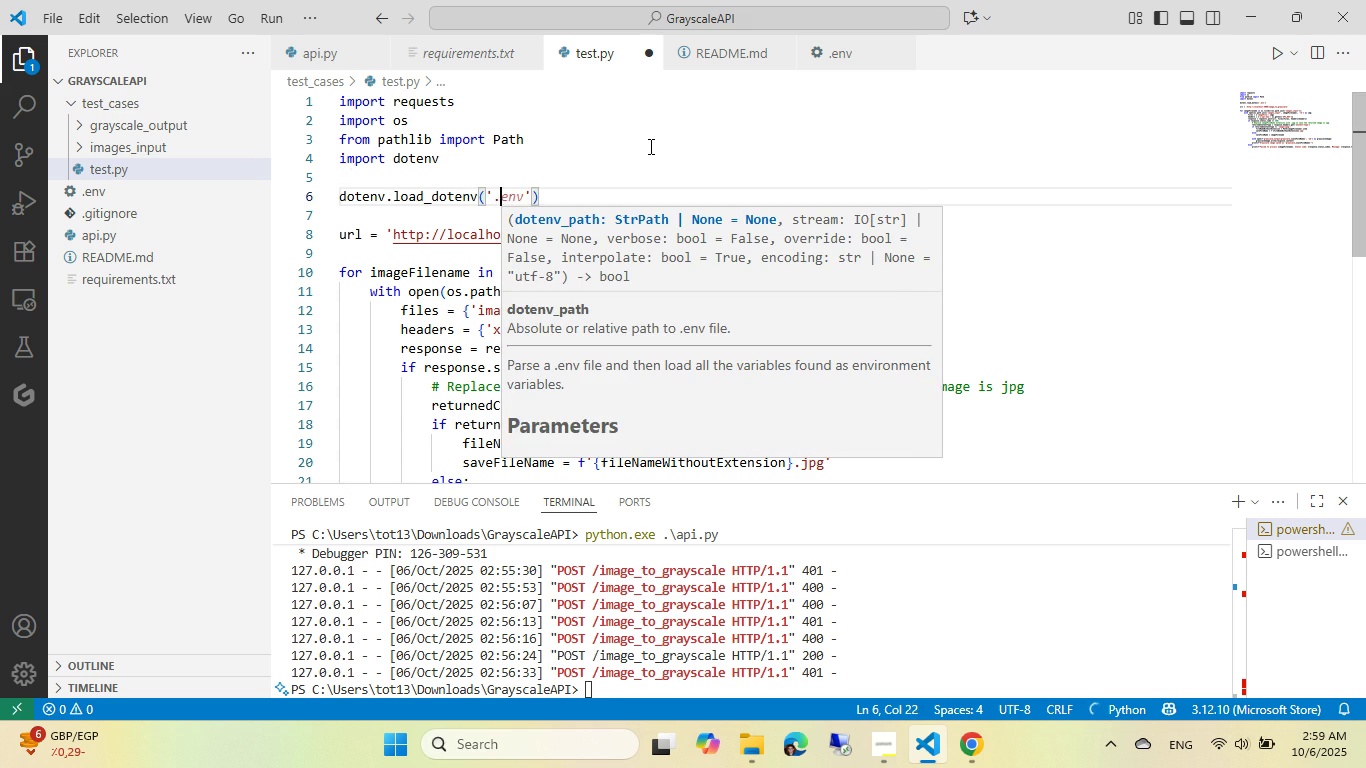 
key(Period)
 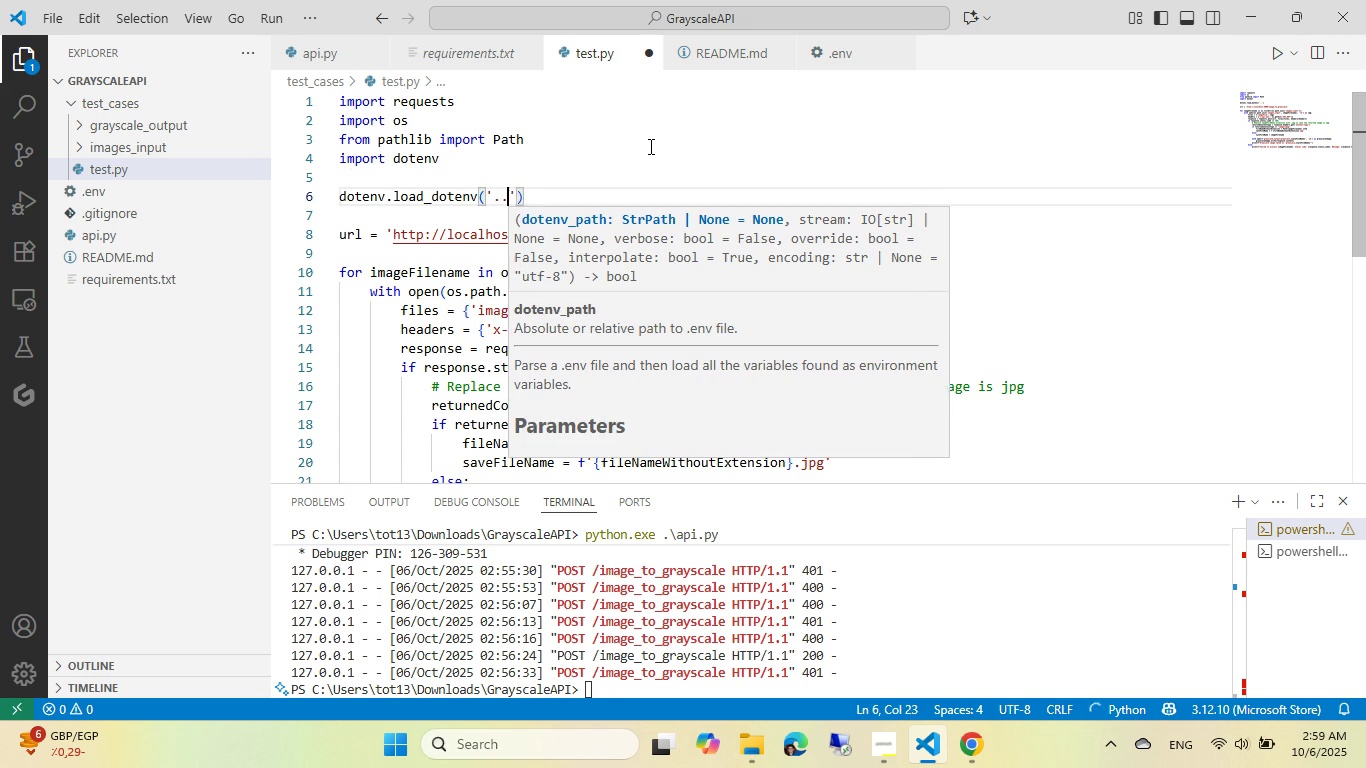 
key(Slash)
 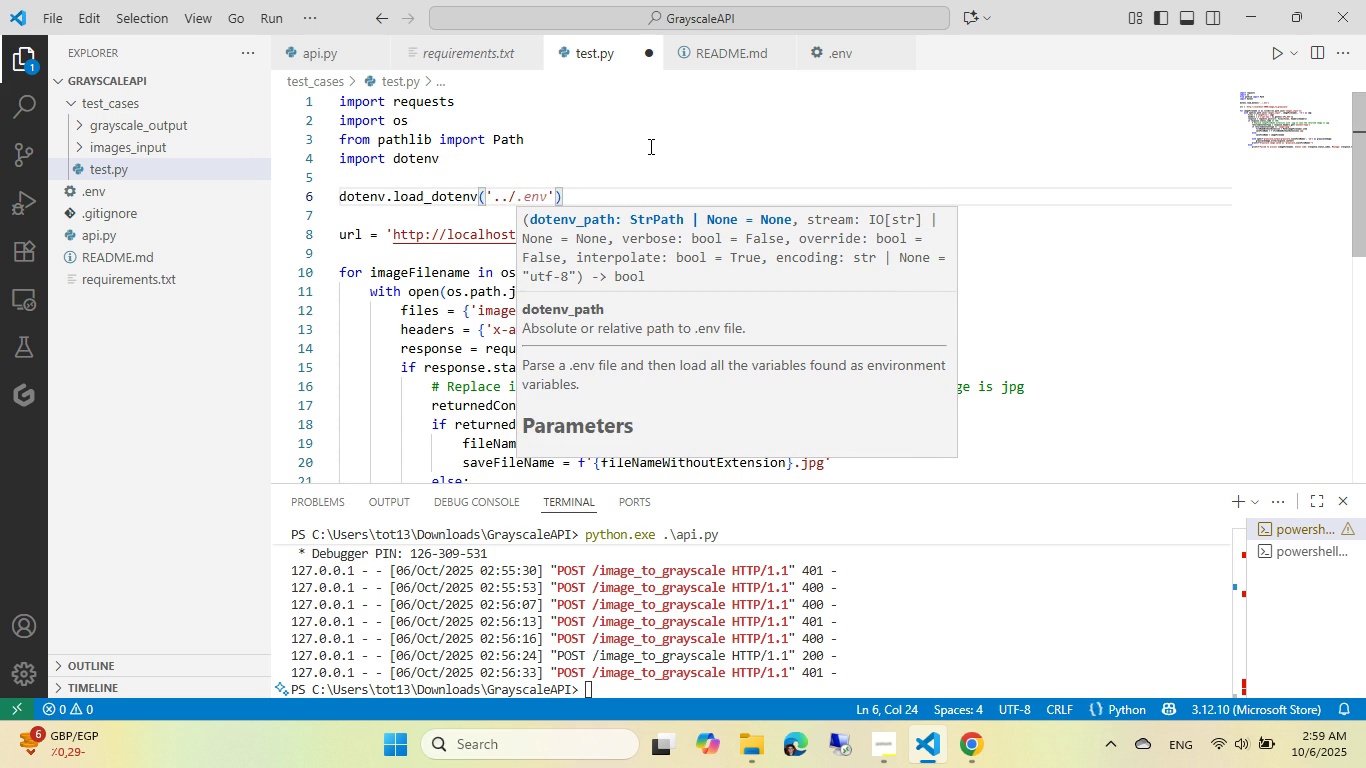 
key(Tab)
 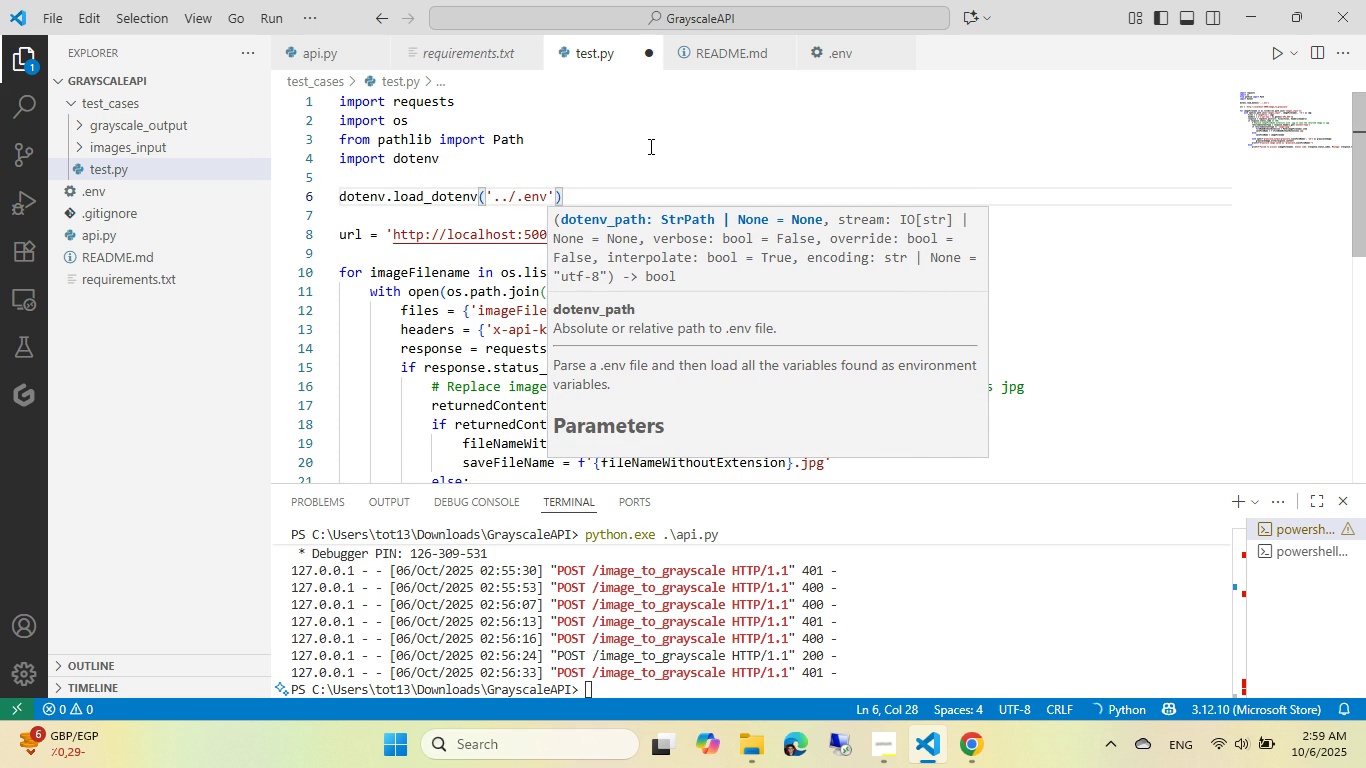 
key(Control+ControlLeft)
 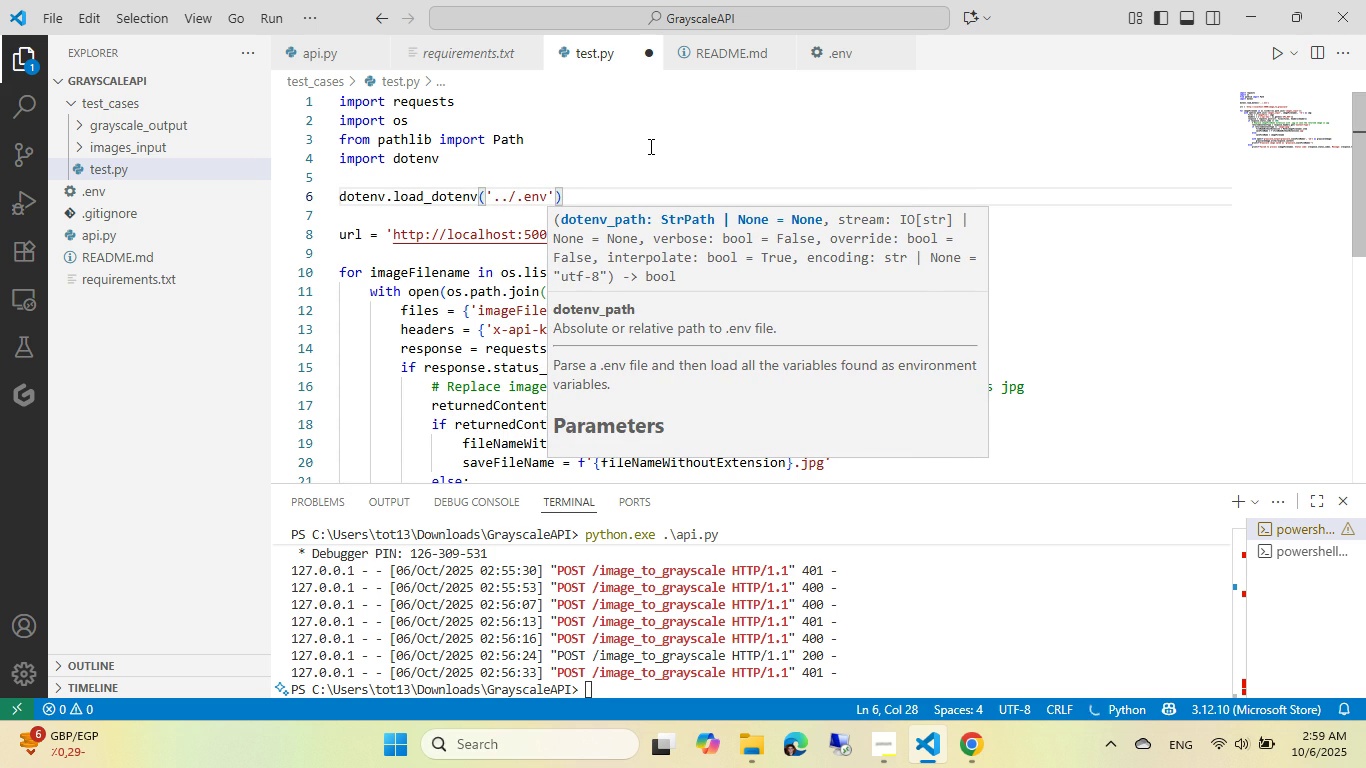 
key(Control+S)
 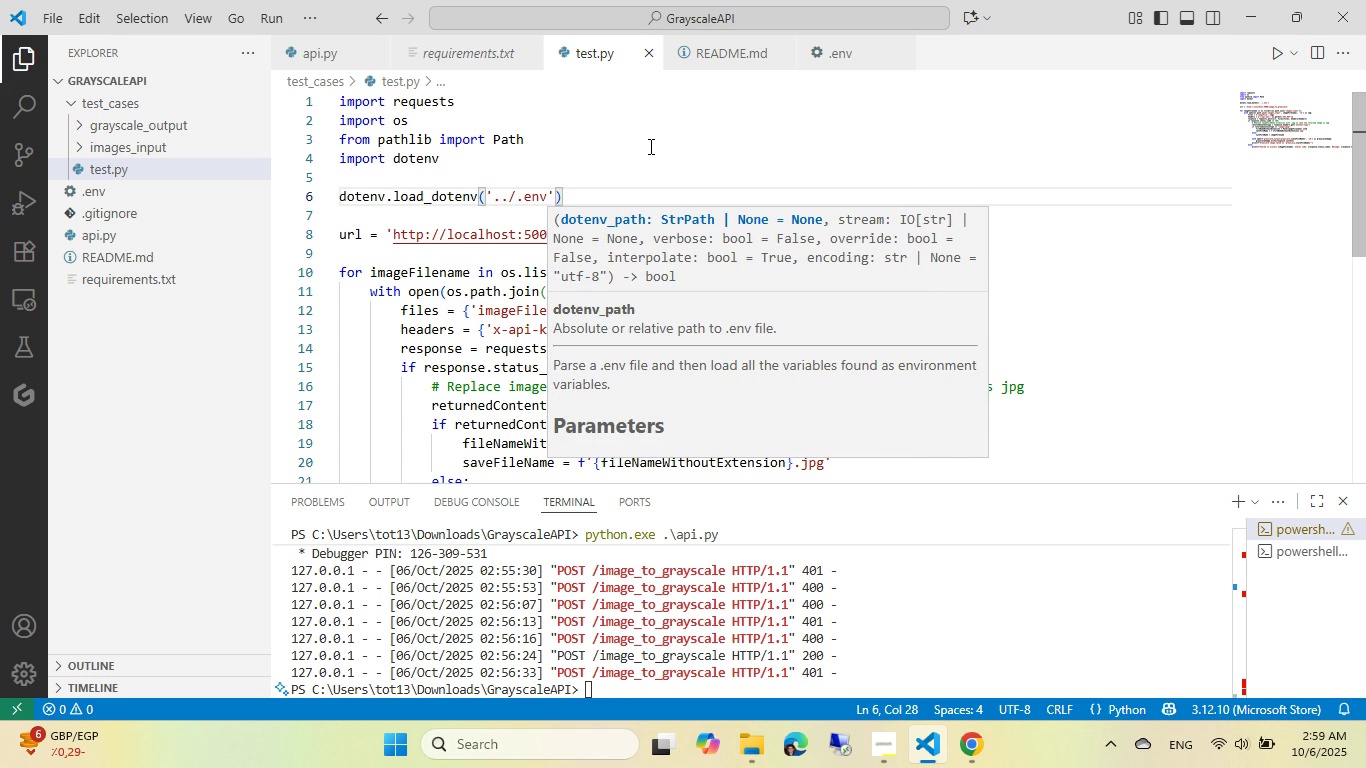 
scroll: coordinate [675, 224], scroll_direction: down, amount: 2.0
 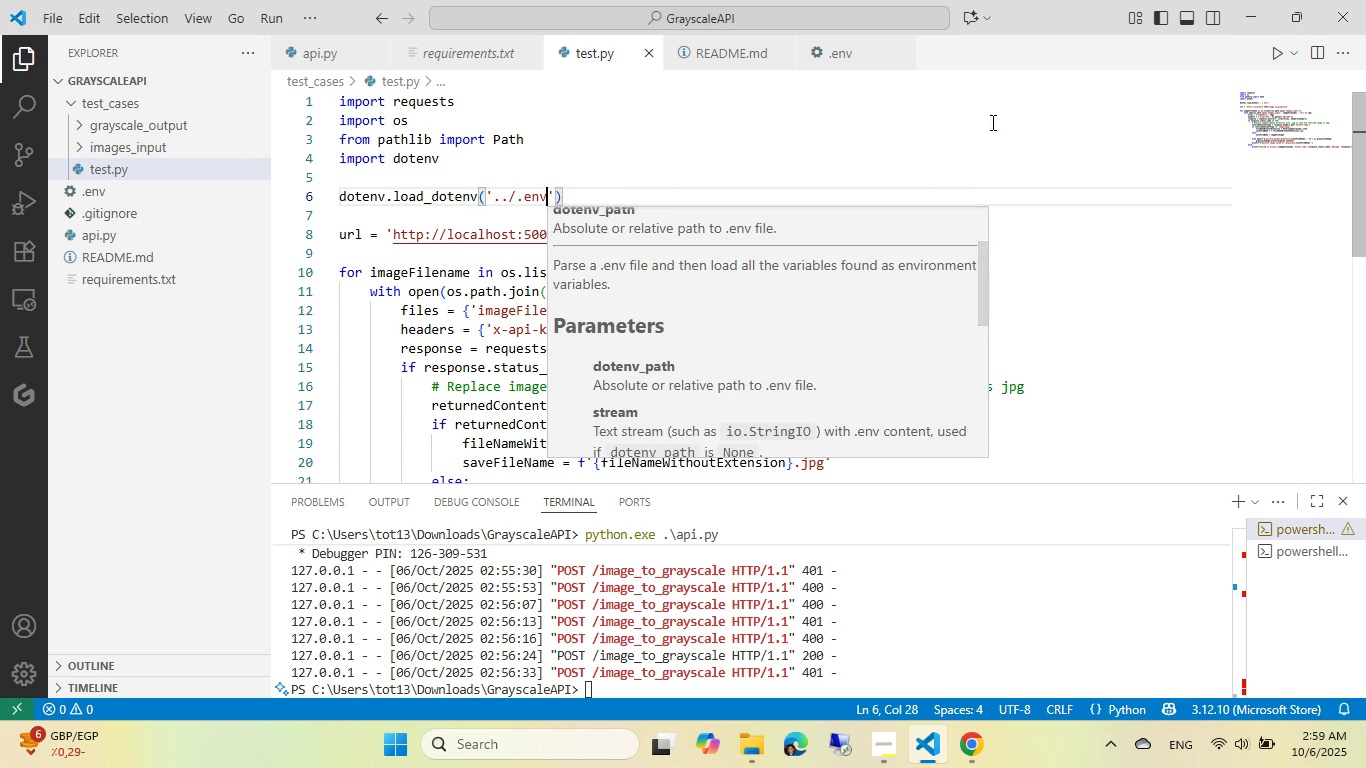 
left_click([619, 137])
 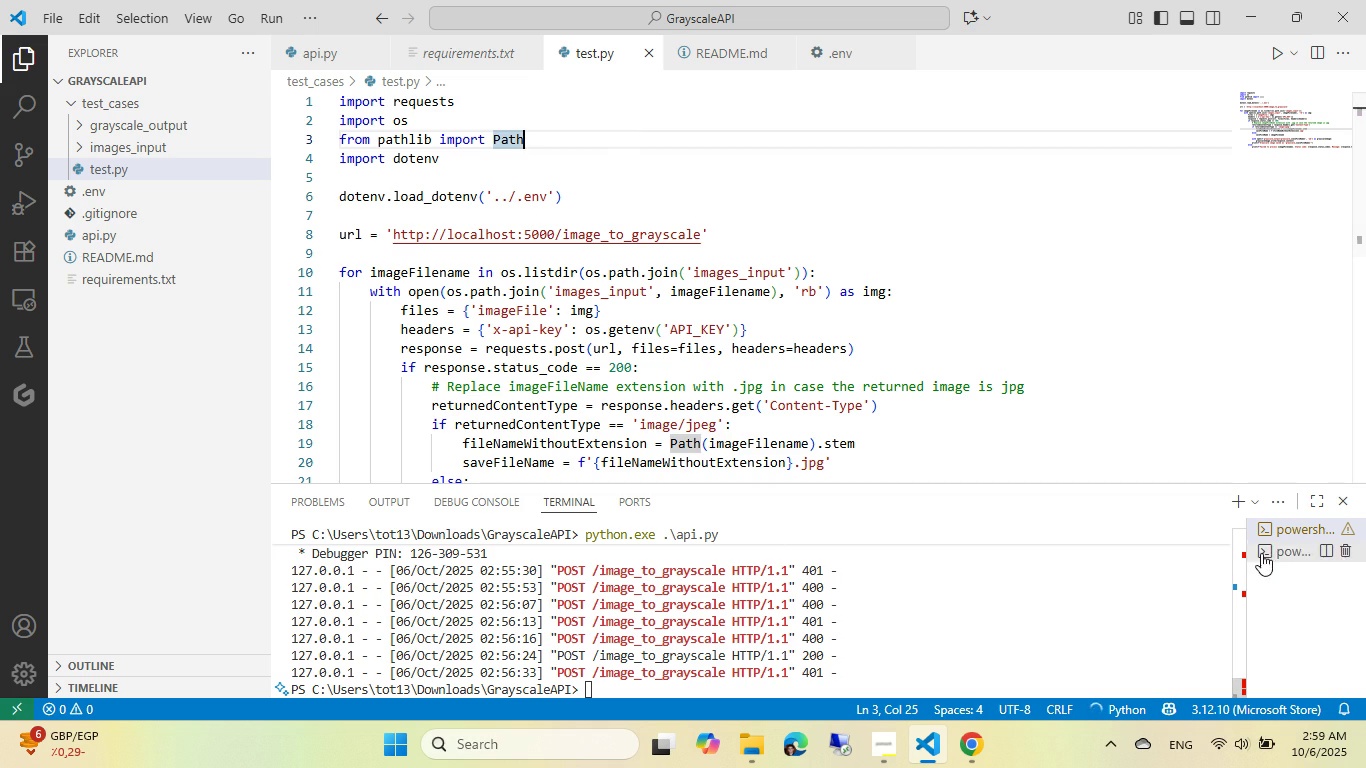 
left_click([1272, 548])
 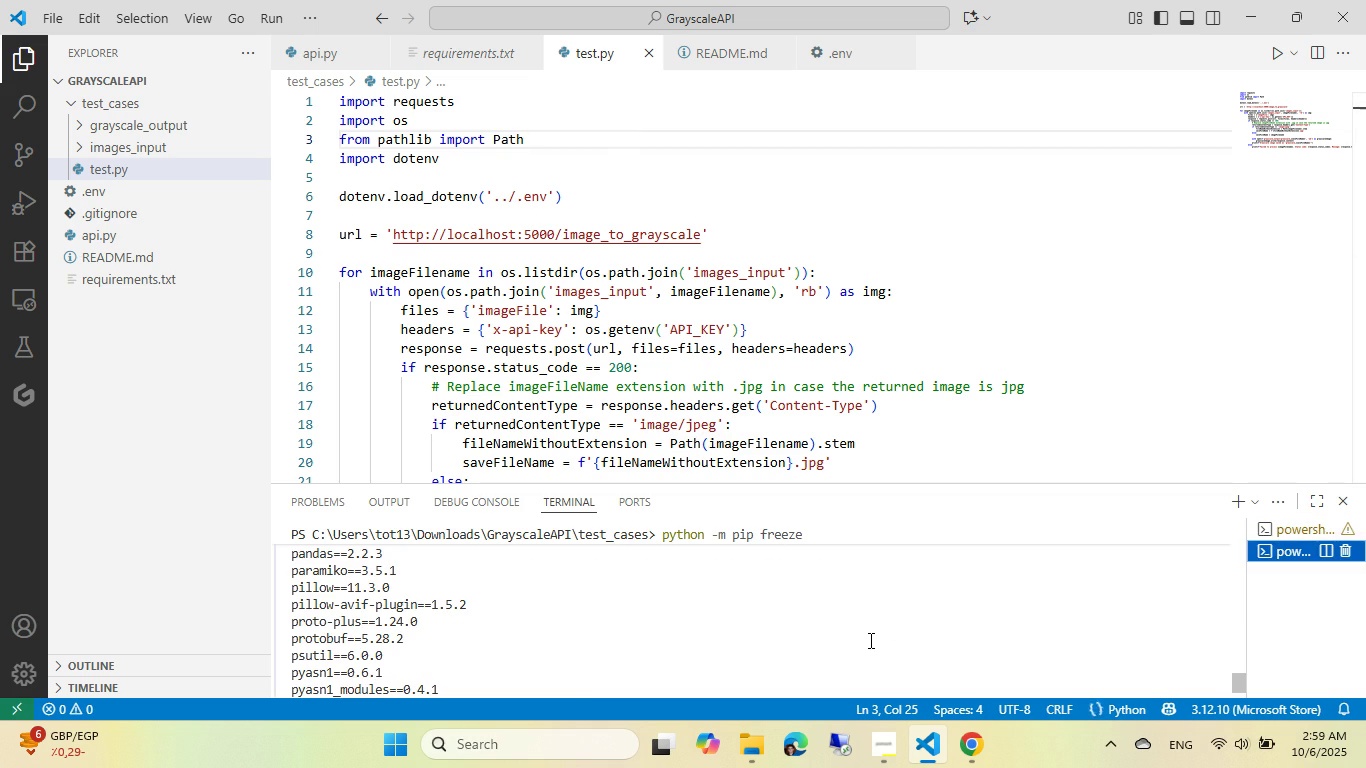 
left_click([869, 640])
 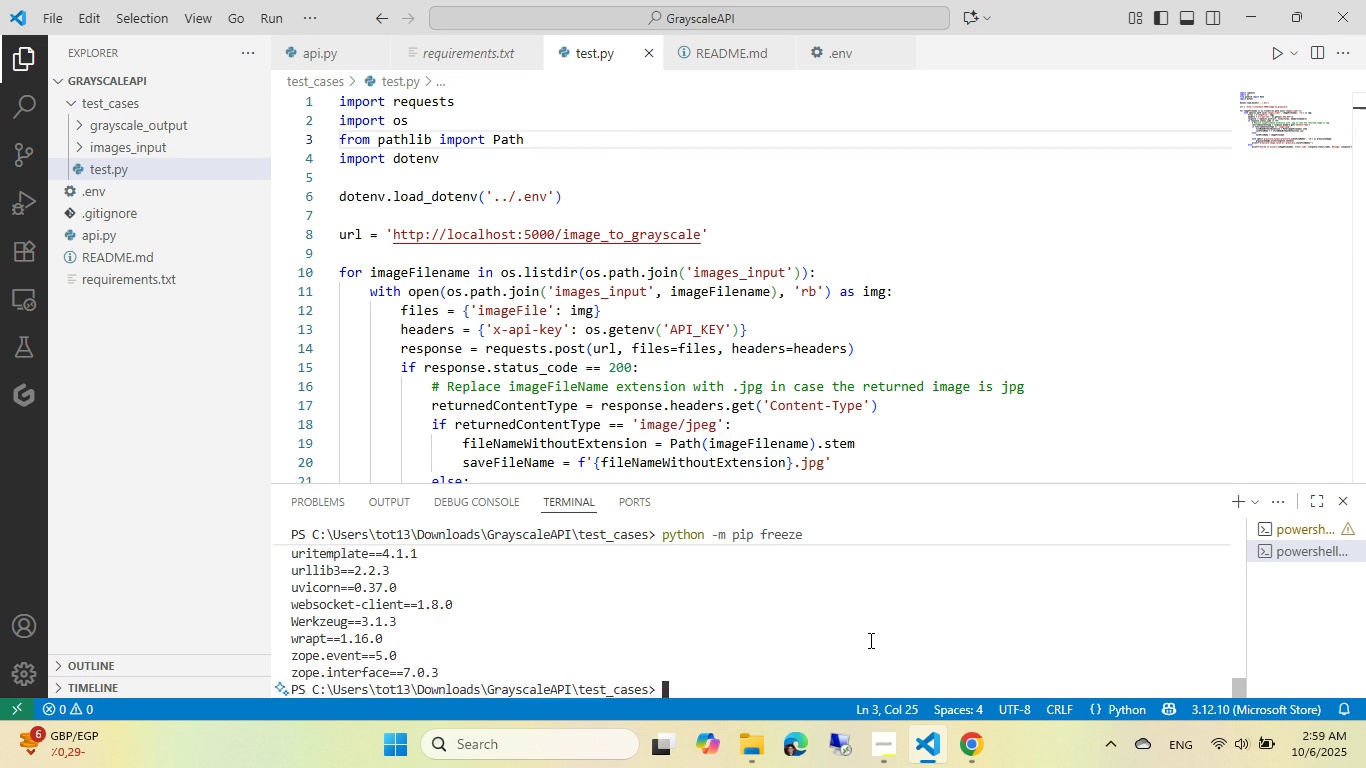 
key(NumpadEnter)
 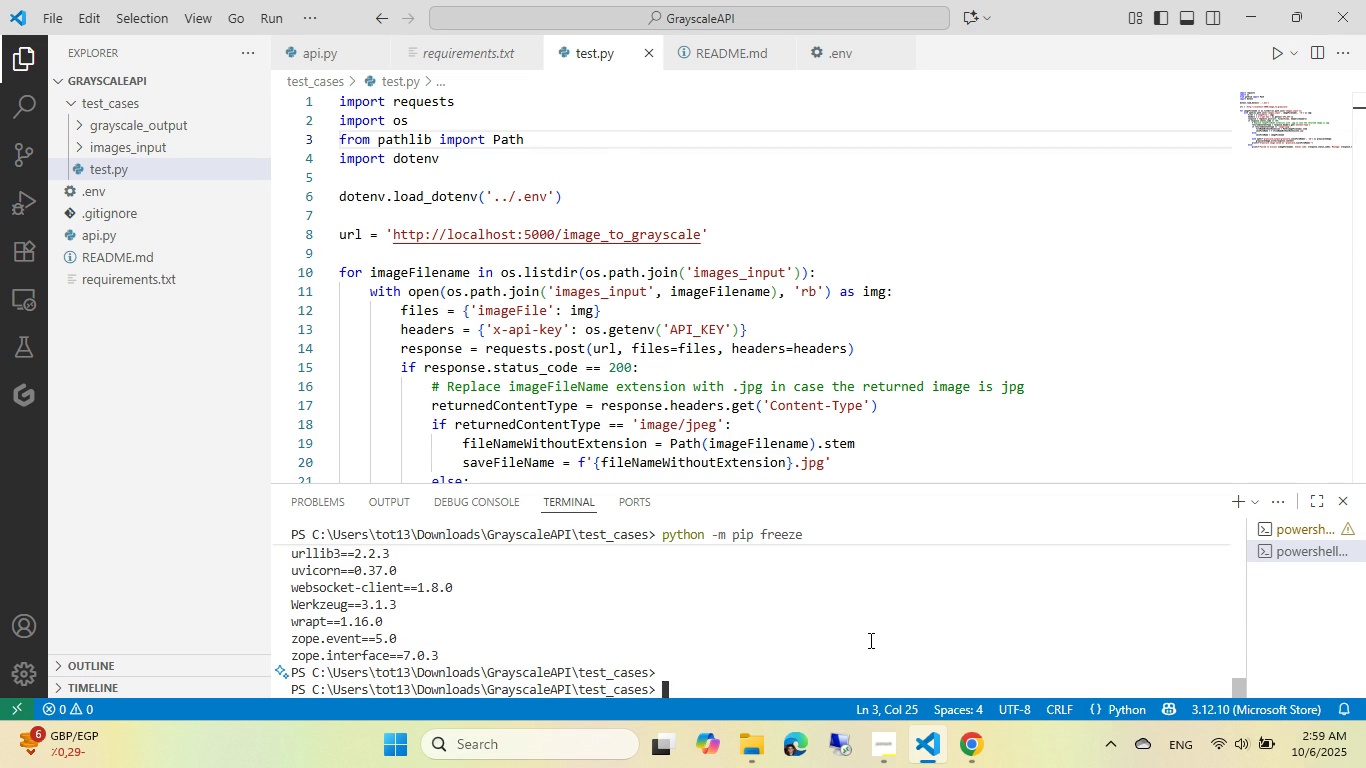 
key(ArrowUp)
 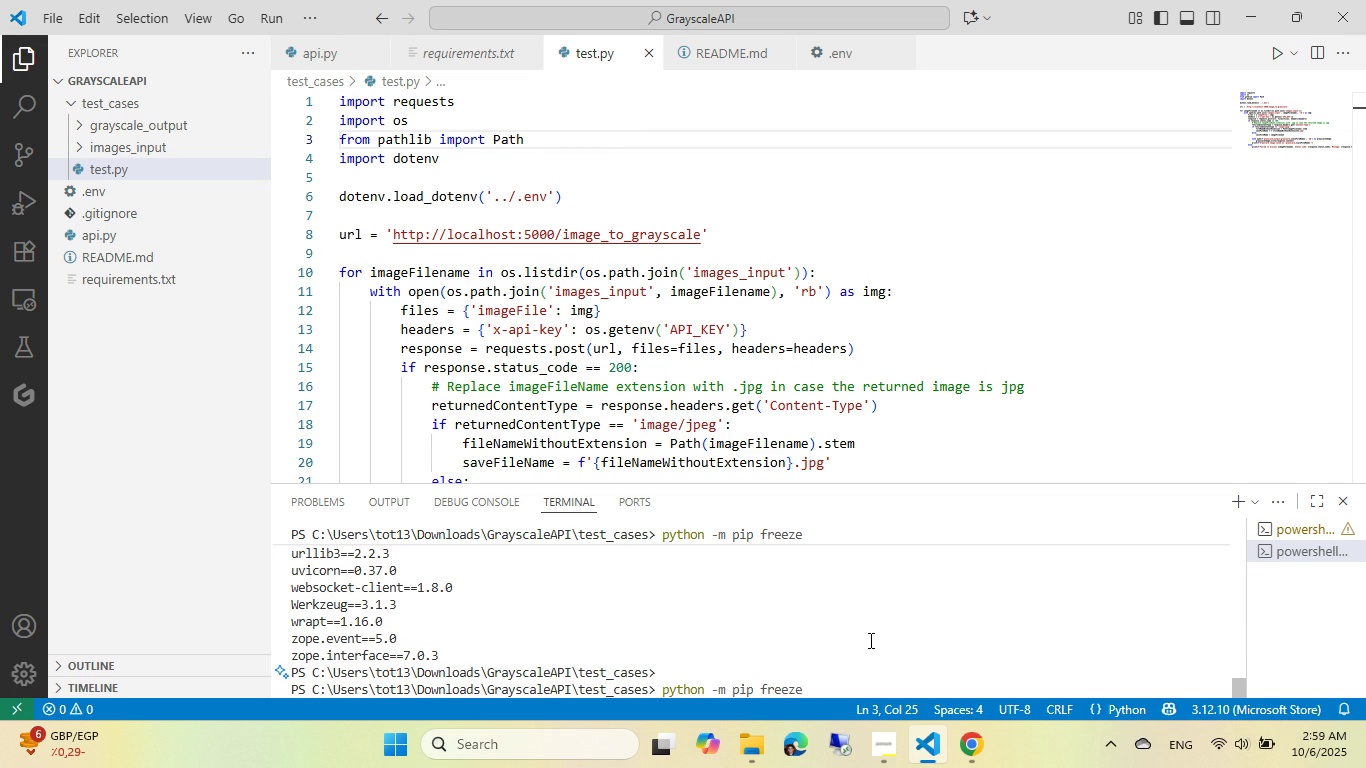 
key(ArrowUp)
 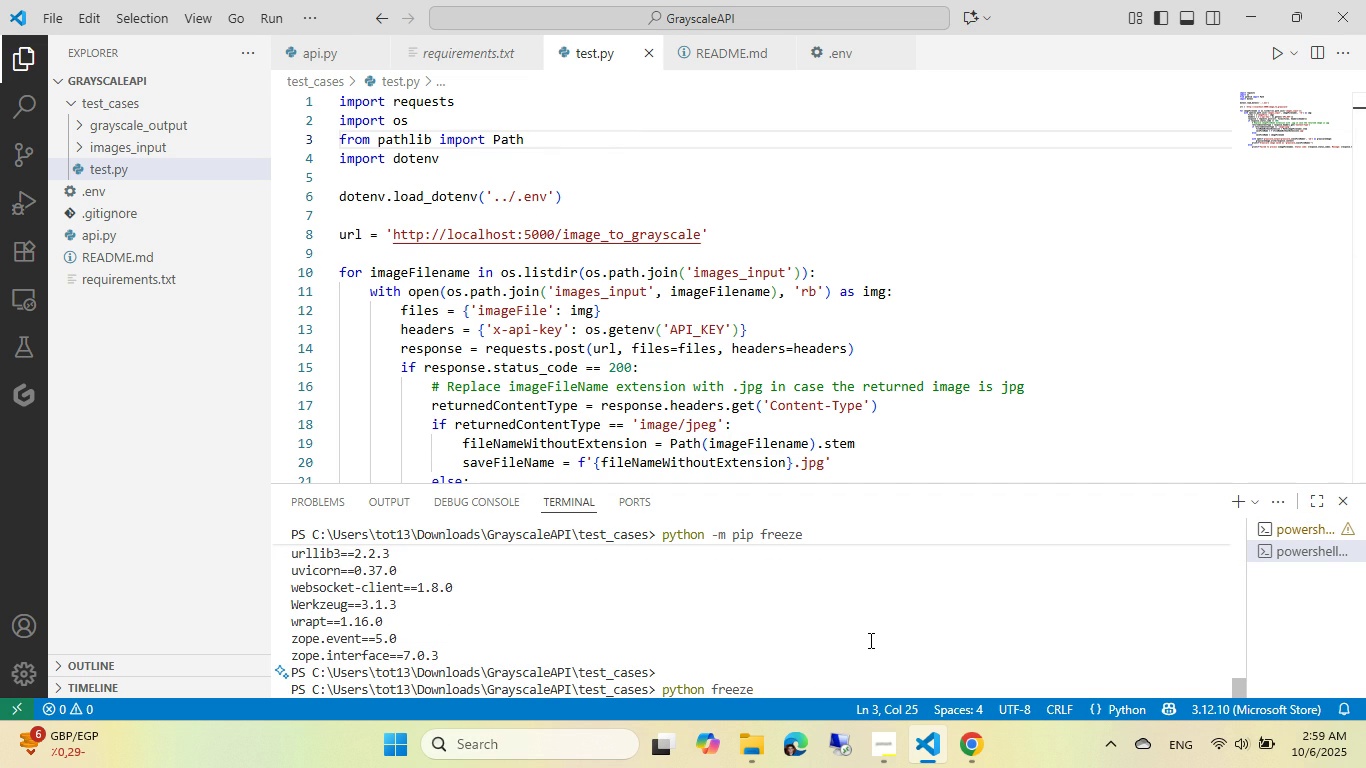 
key(ArrowUp)
 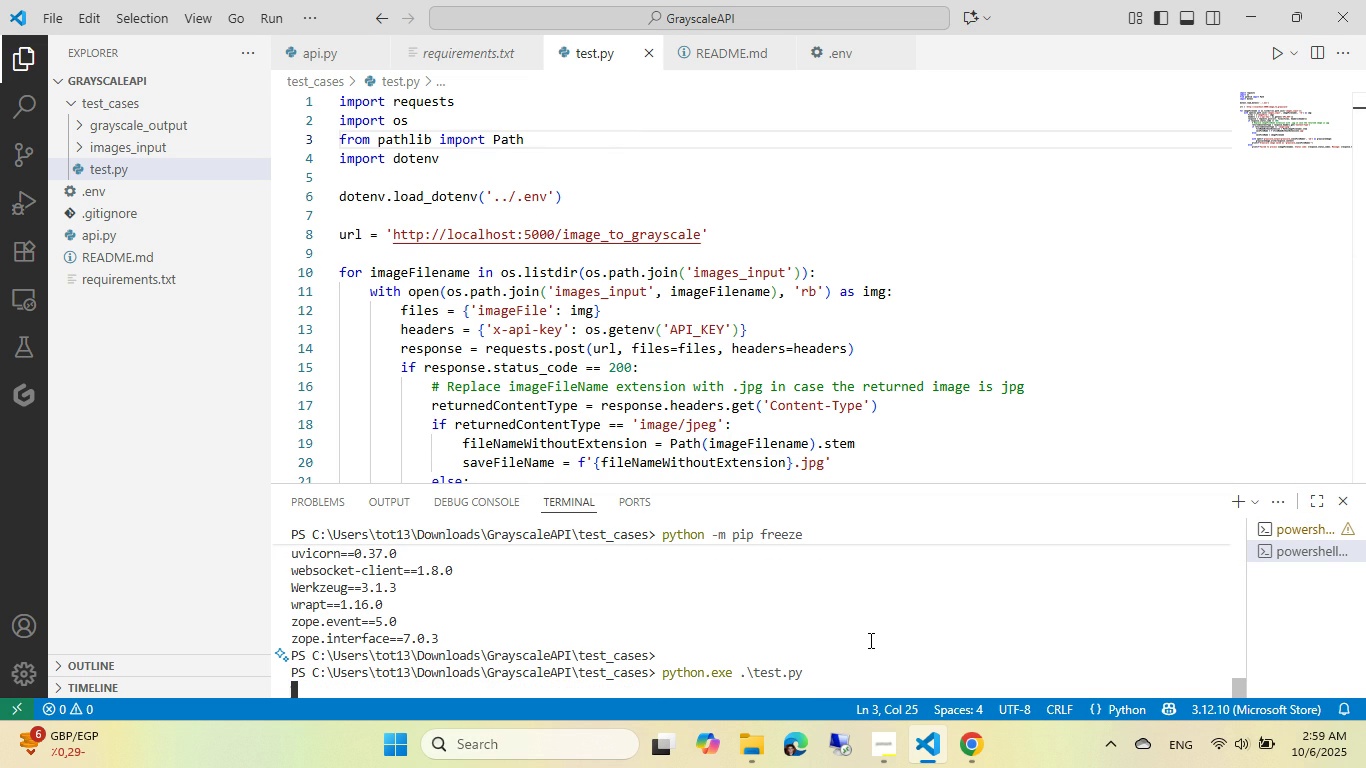 
key(NumpadEnter)